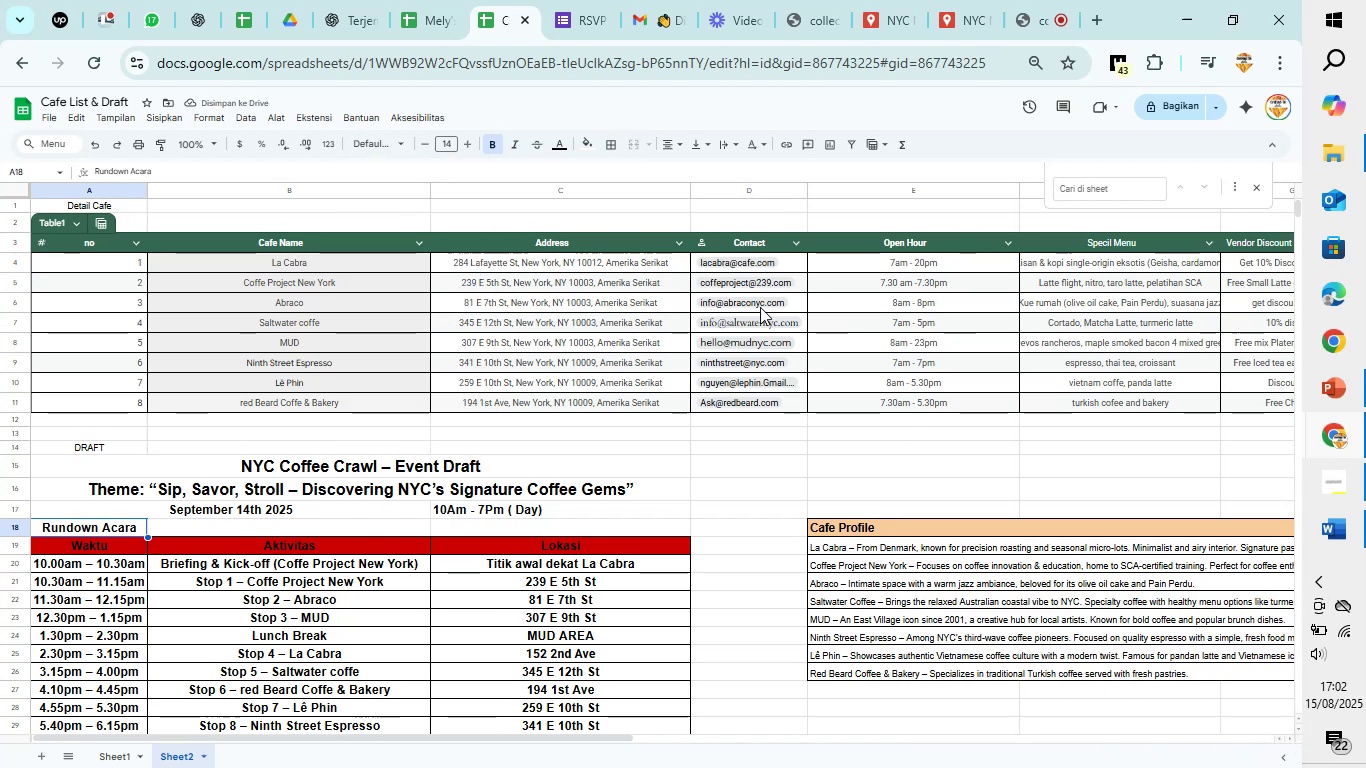 
wait(5.14)
 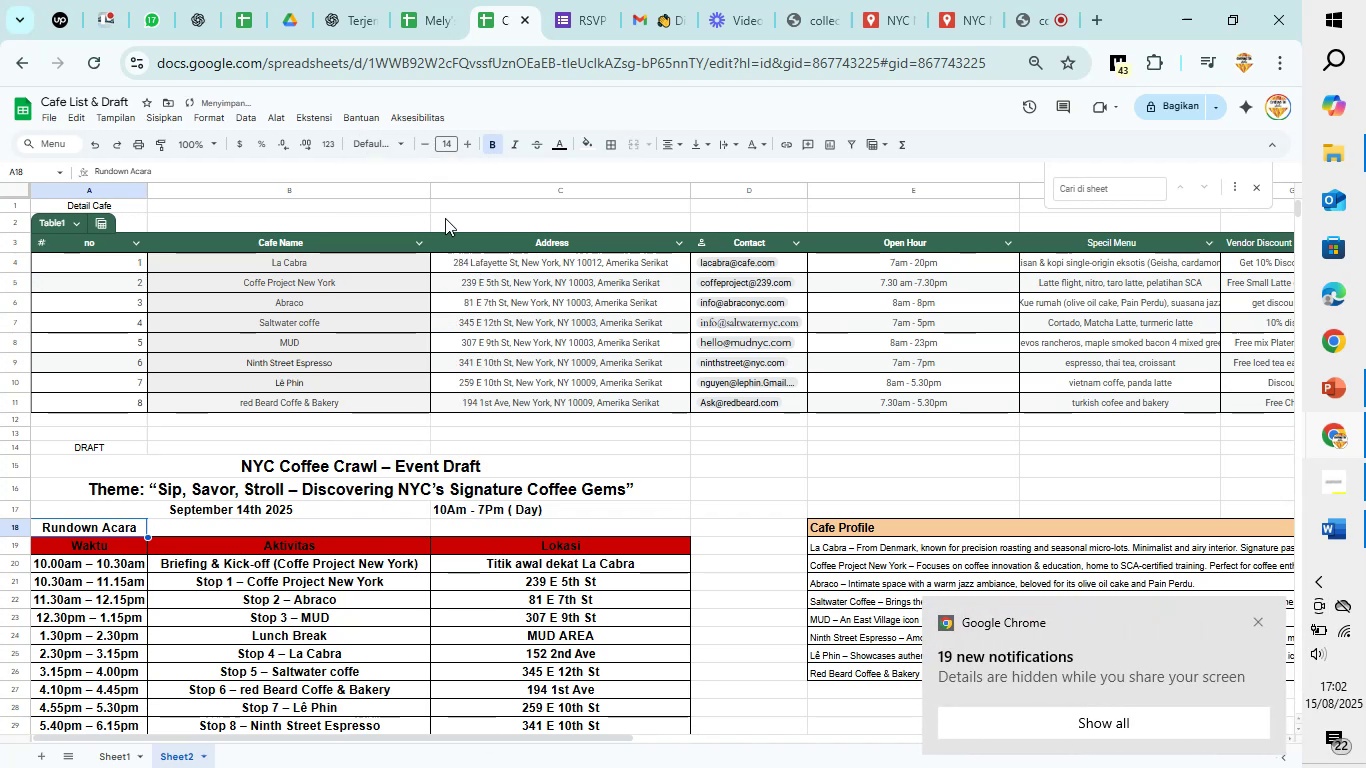 
left_click([750, 188])
 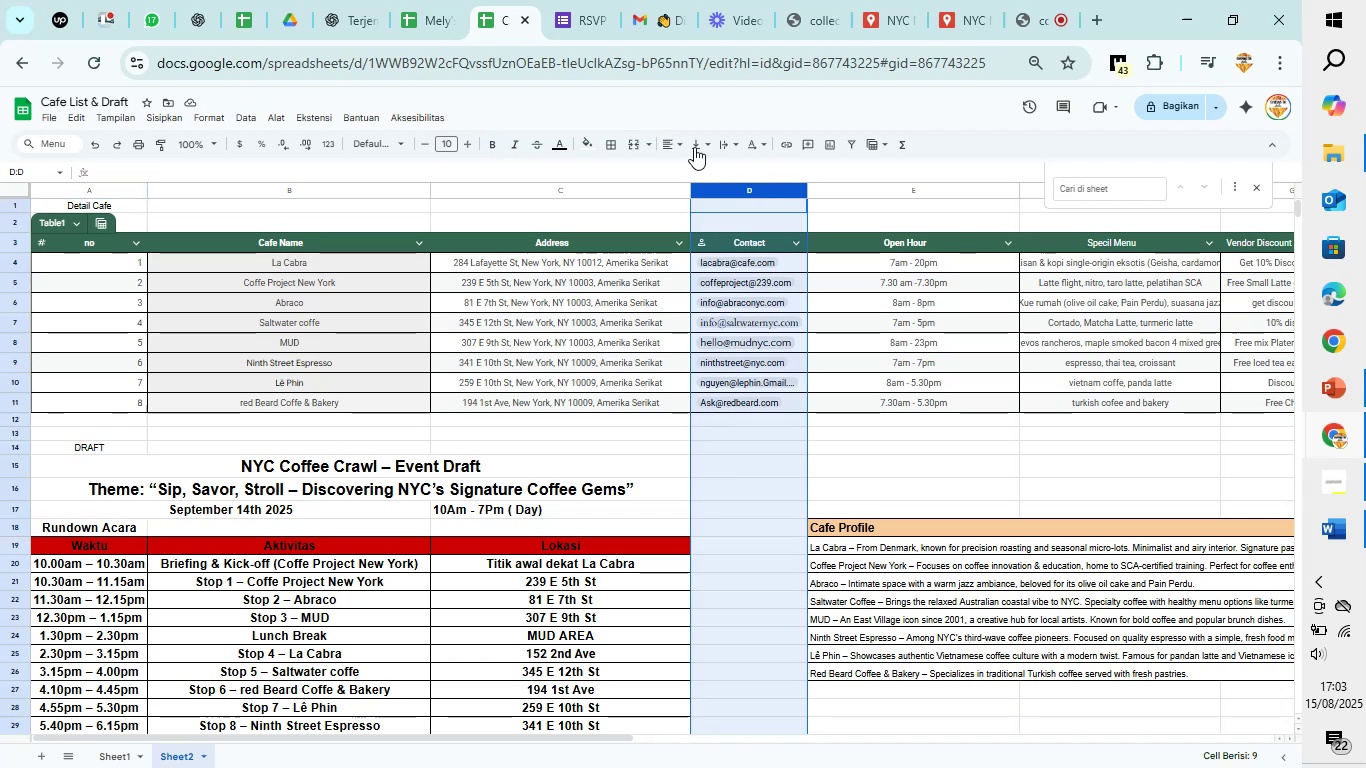 
left_click([671, 141])
 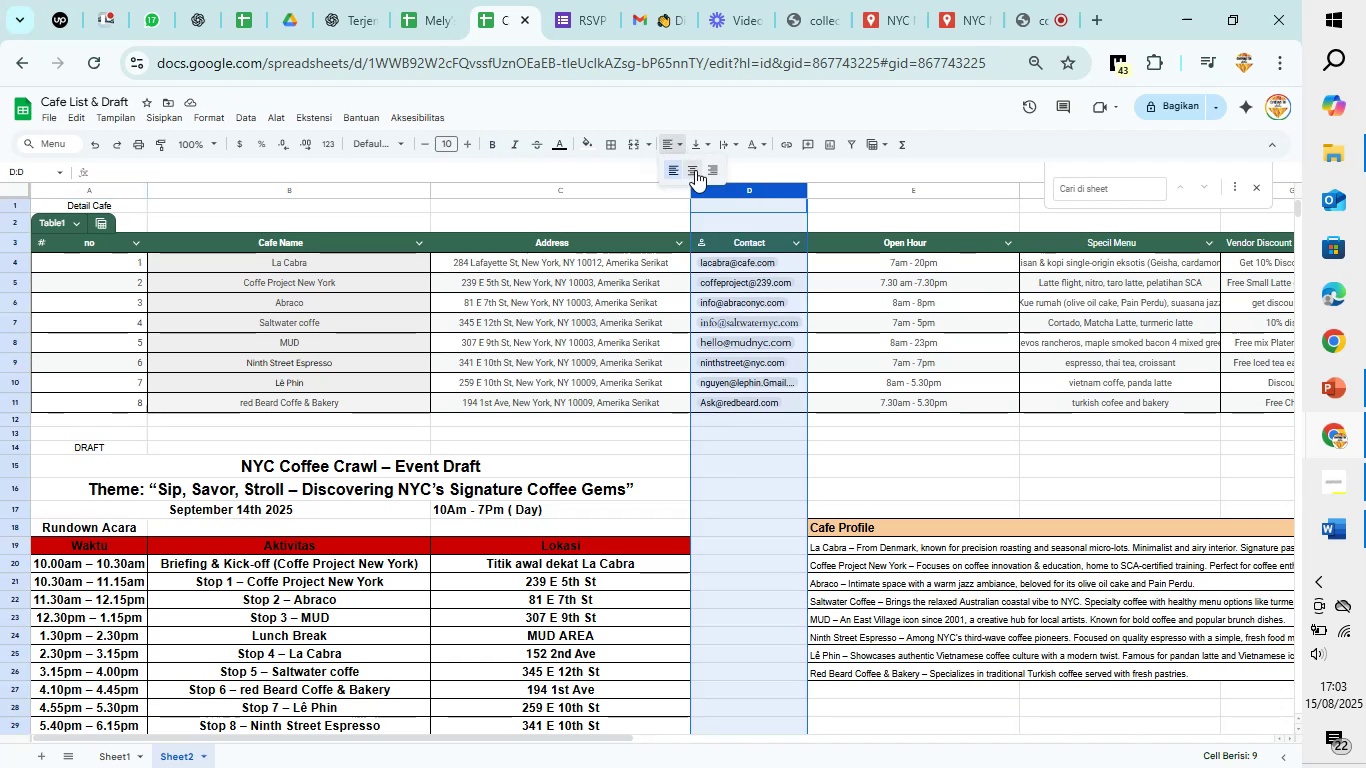 
left_click([695, 170])
 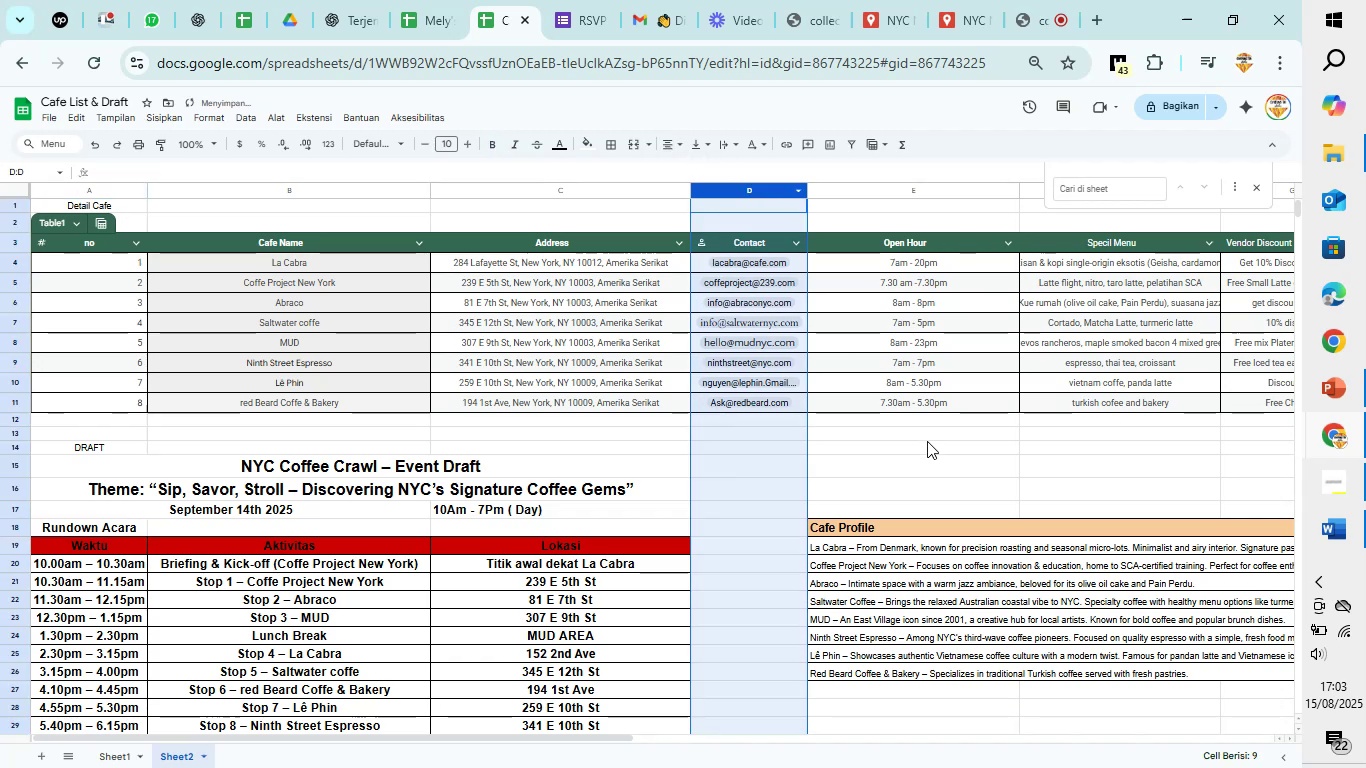 
left_click([932, 461])
 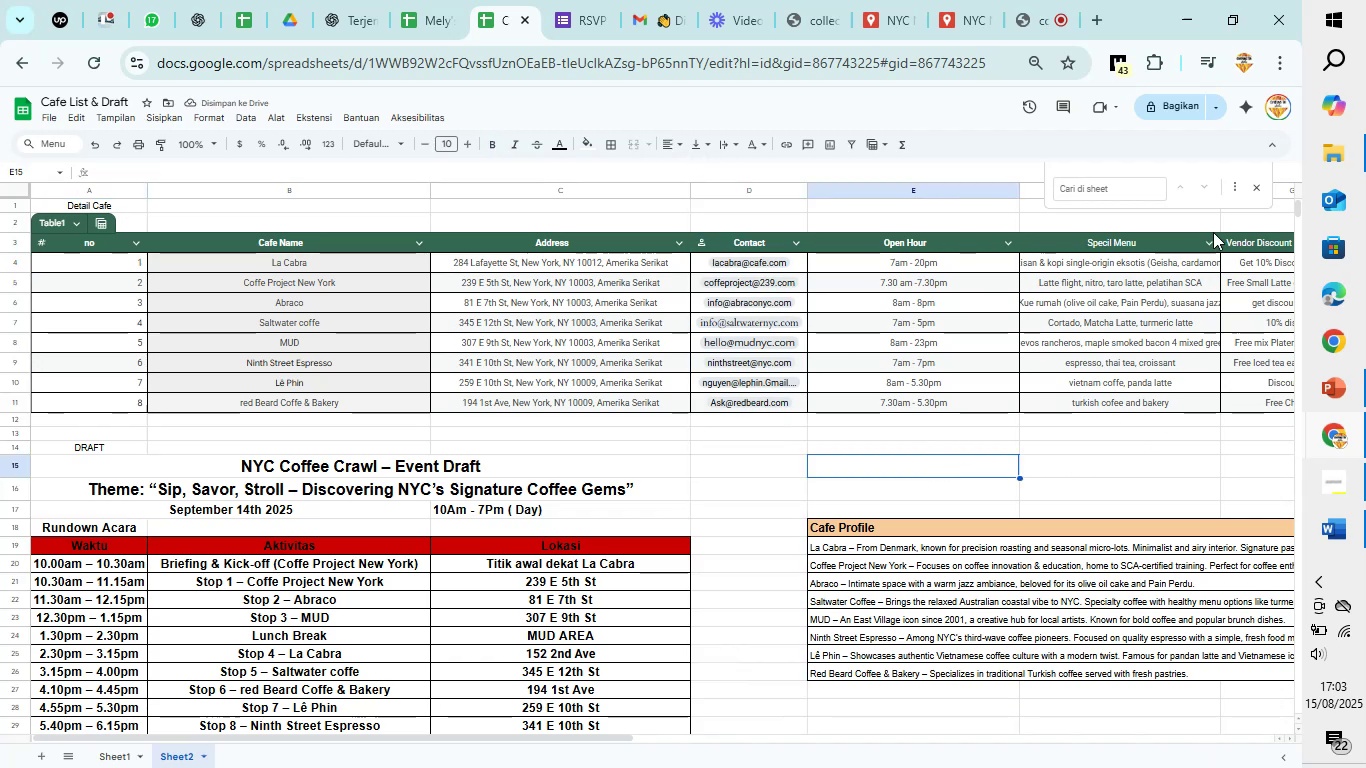 
scroll: coordinate [1203, 260], scroll_direction: up, amount: 3.0
 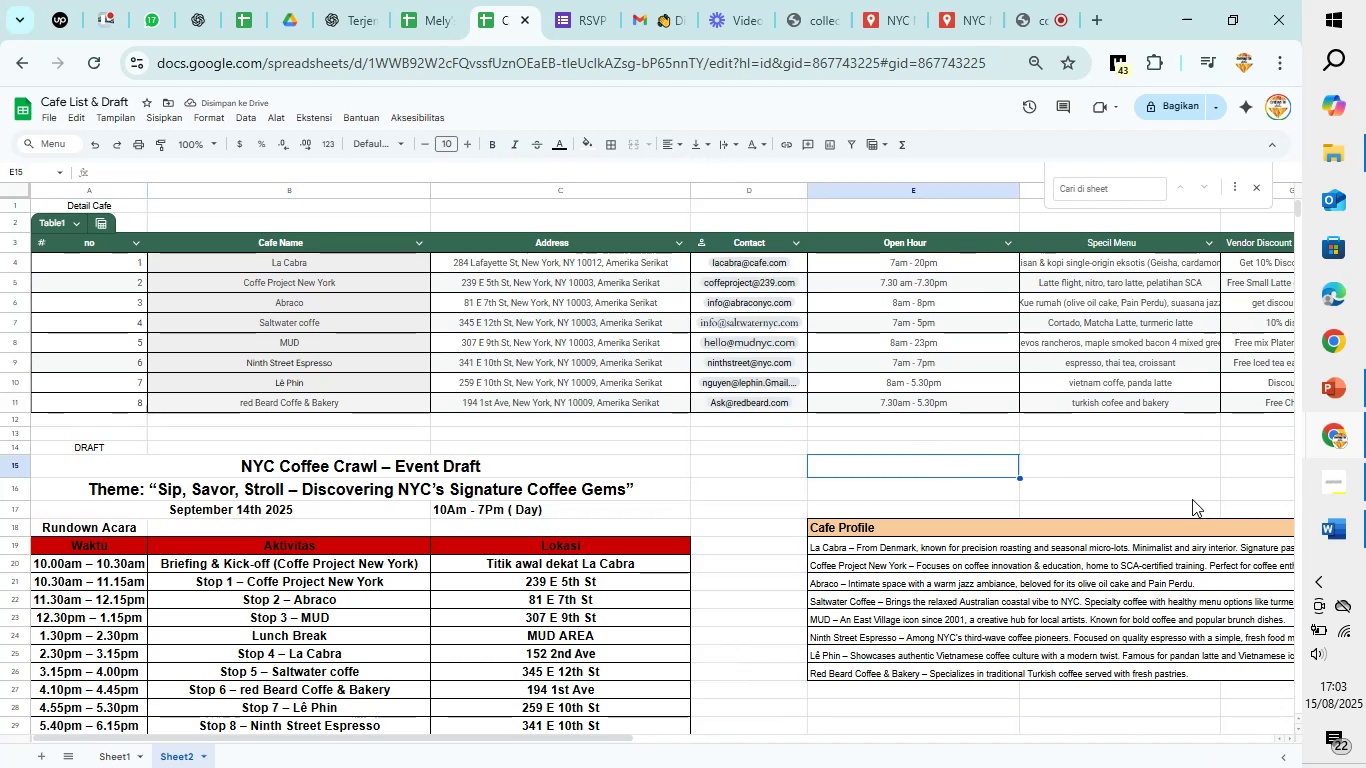 
left_click([1192, 499])
 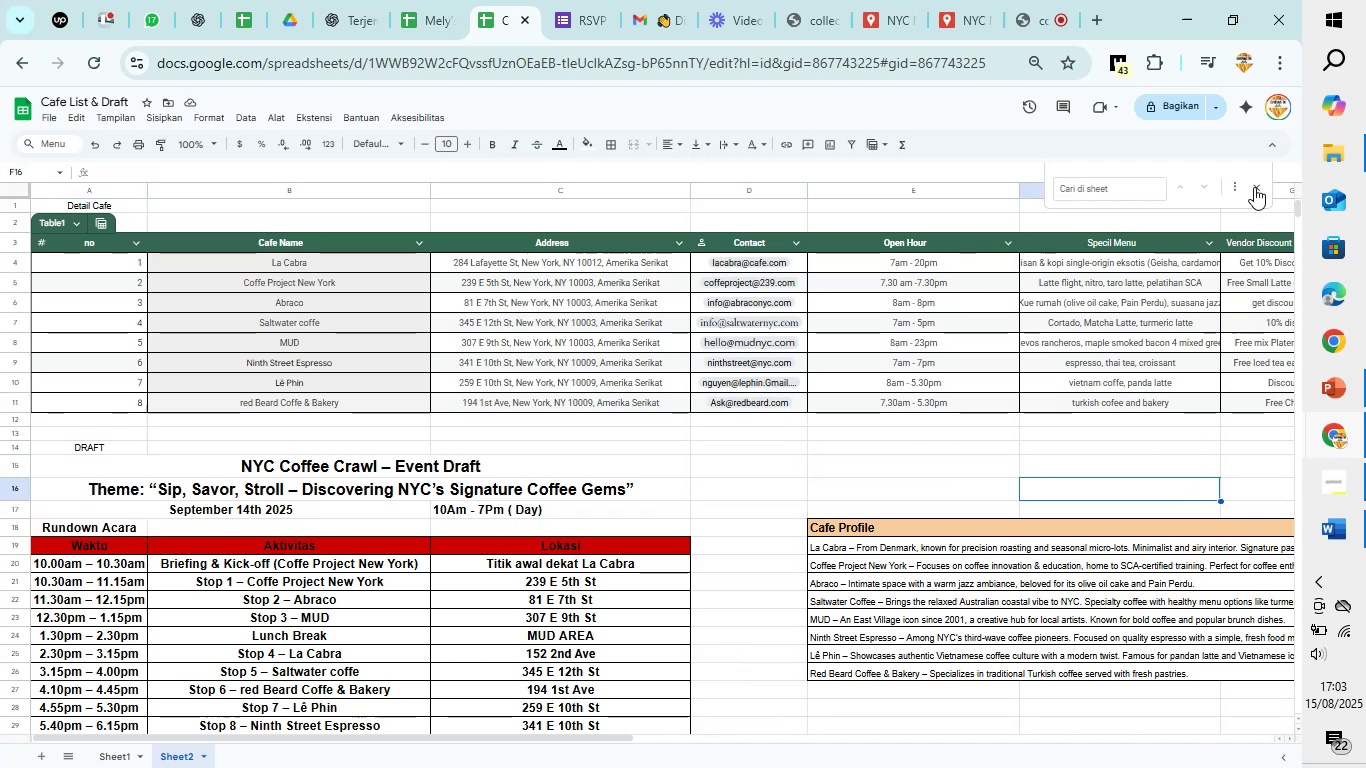 
left_click([1254, 186])
 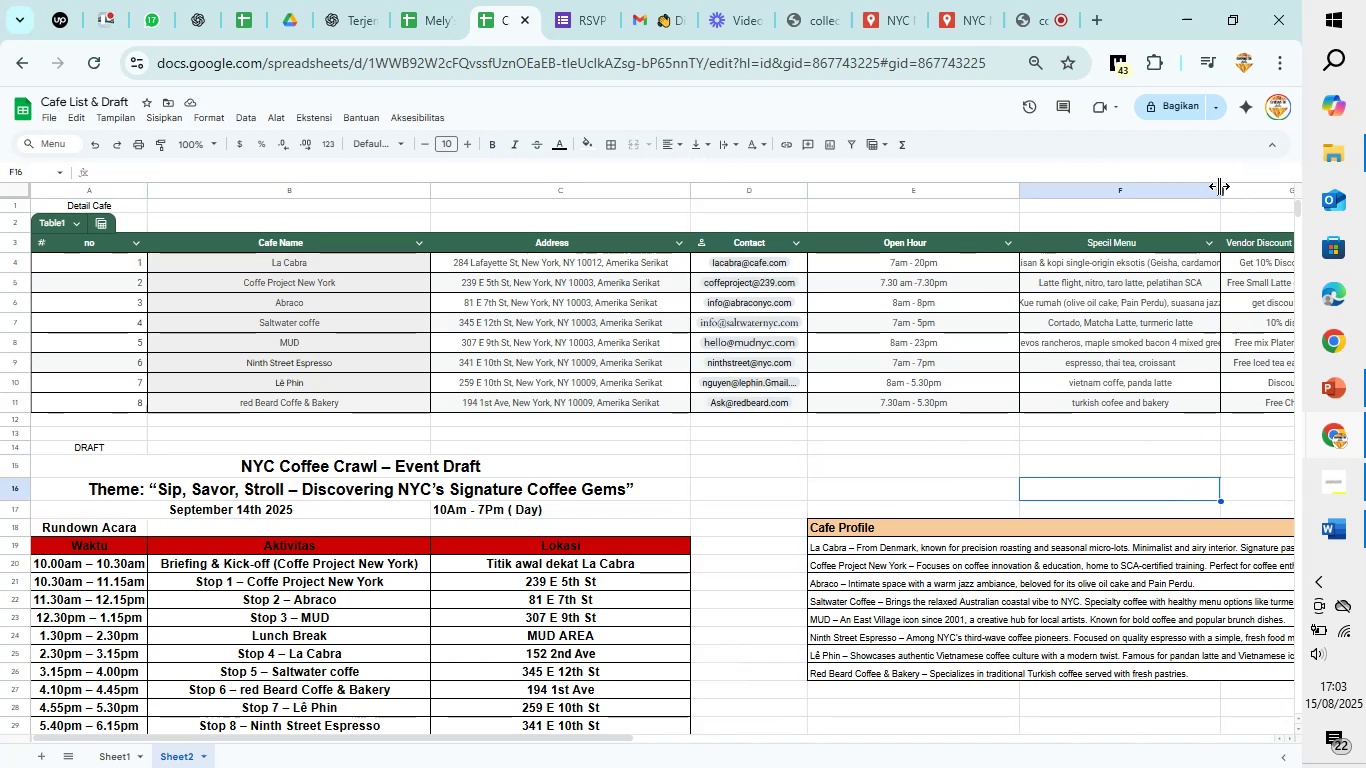 
double_click([1219, 186])
 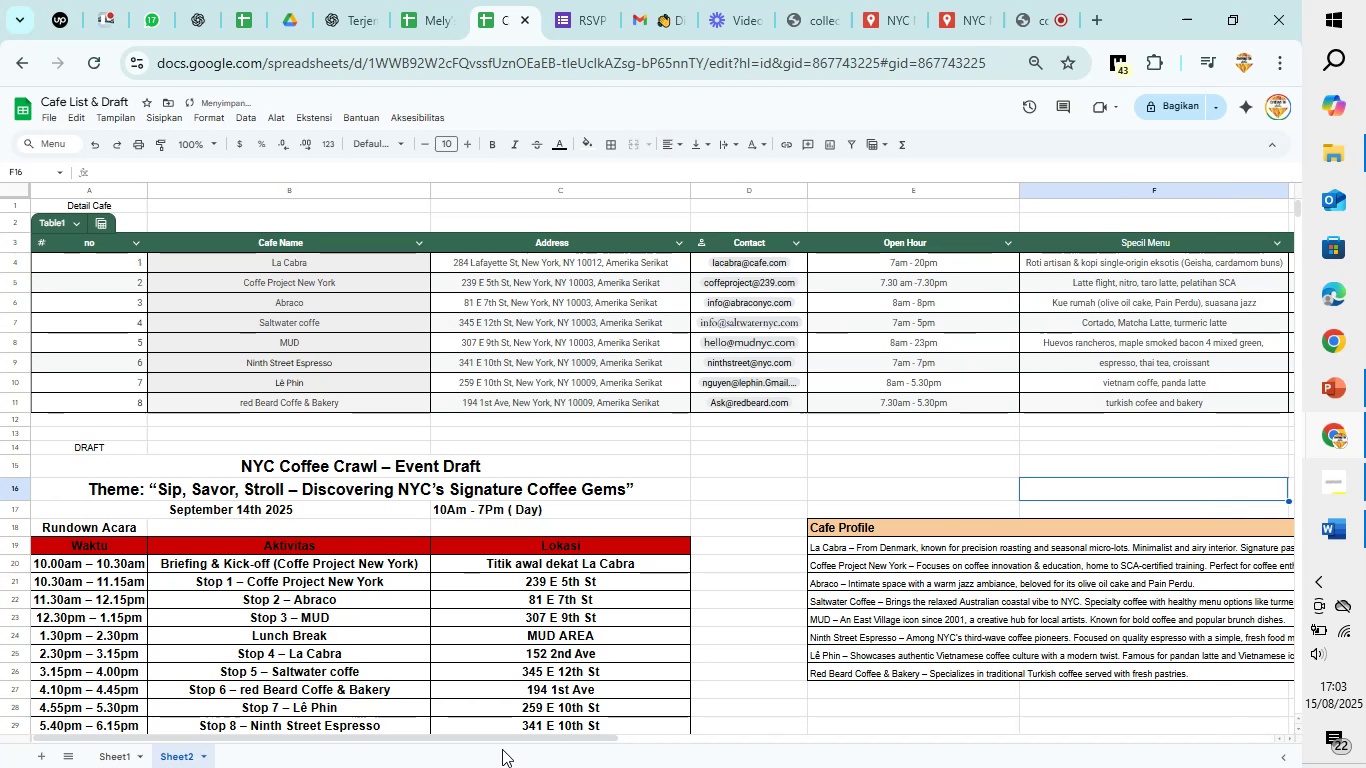 
left_click_drag(start_coordinate=[517, 737], to_coordinate=[466, 742])
 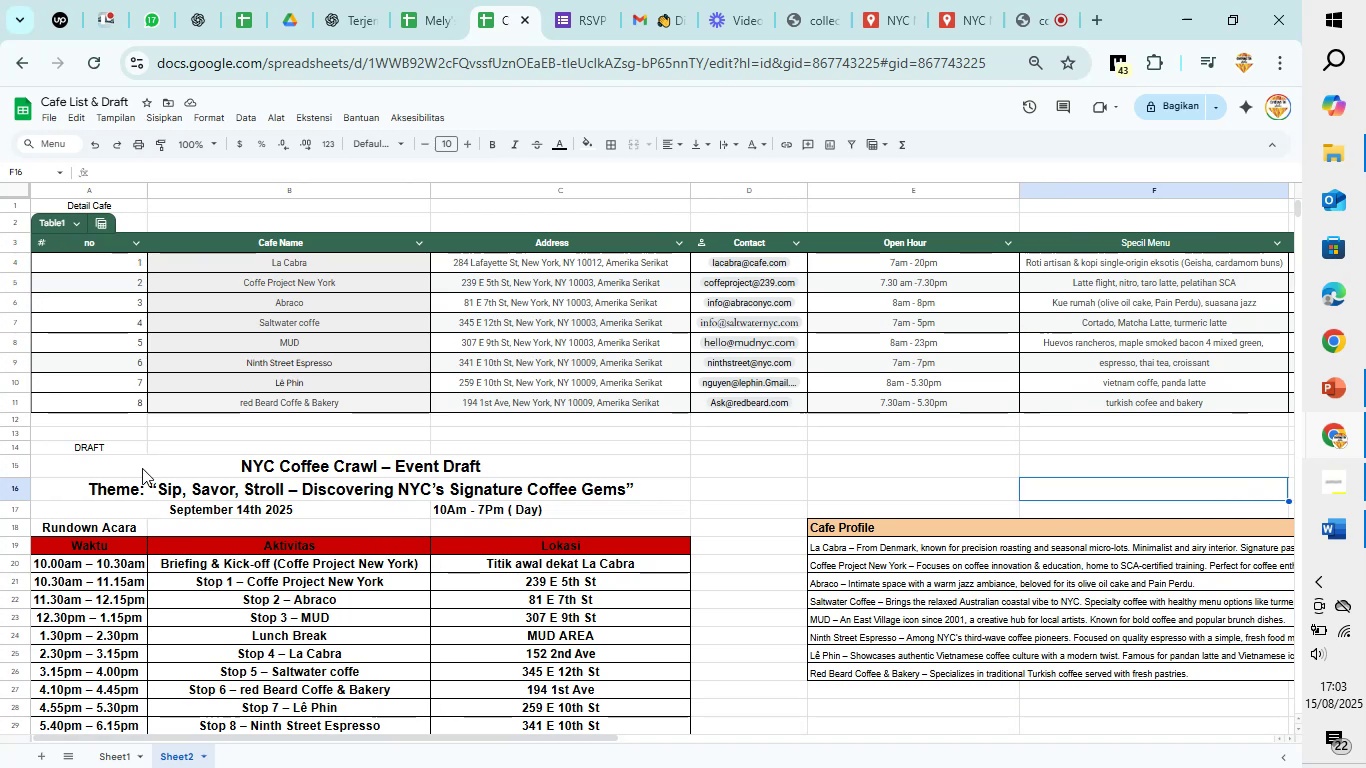 
left_click([135, 450])
 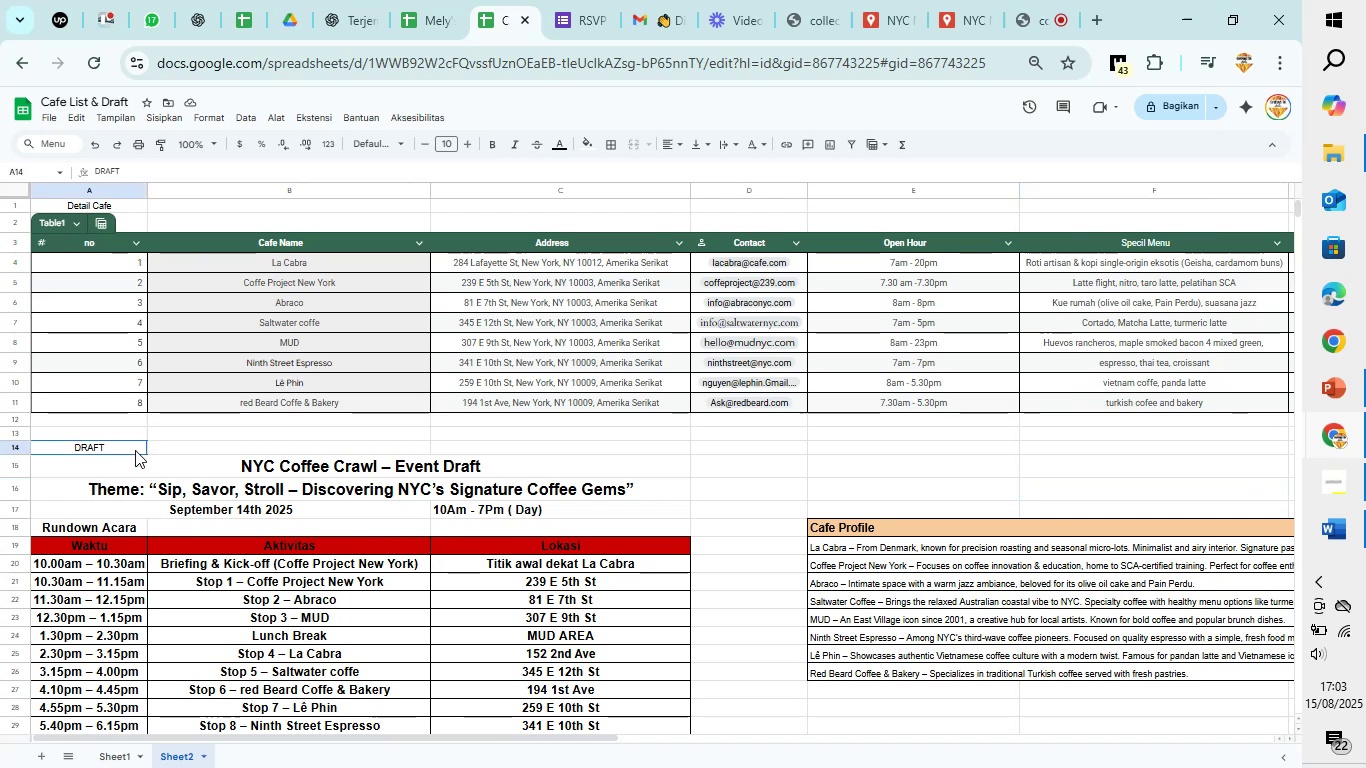 
key(Backspace)
 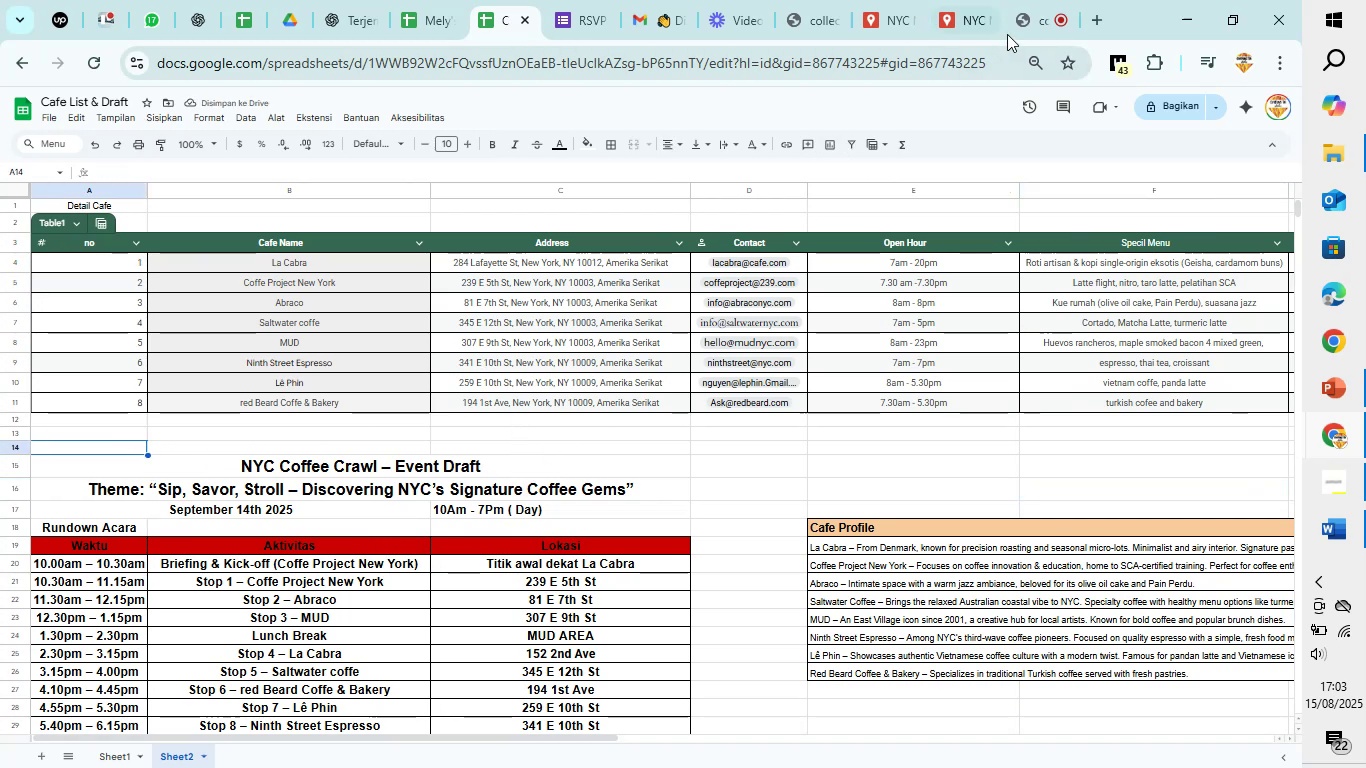 
wait(7.01)
 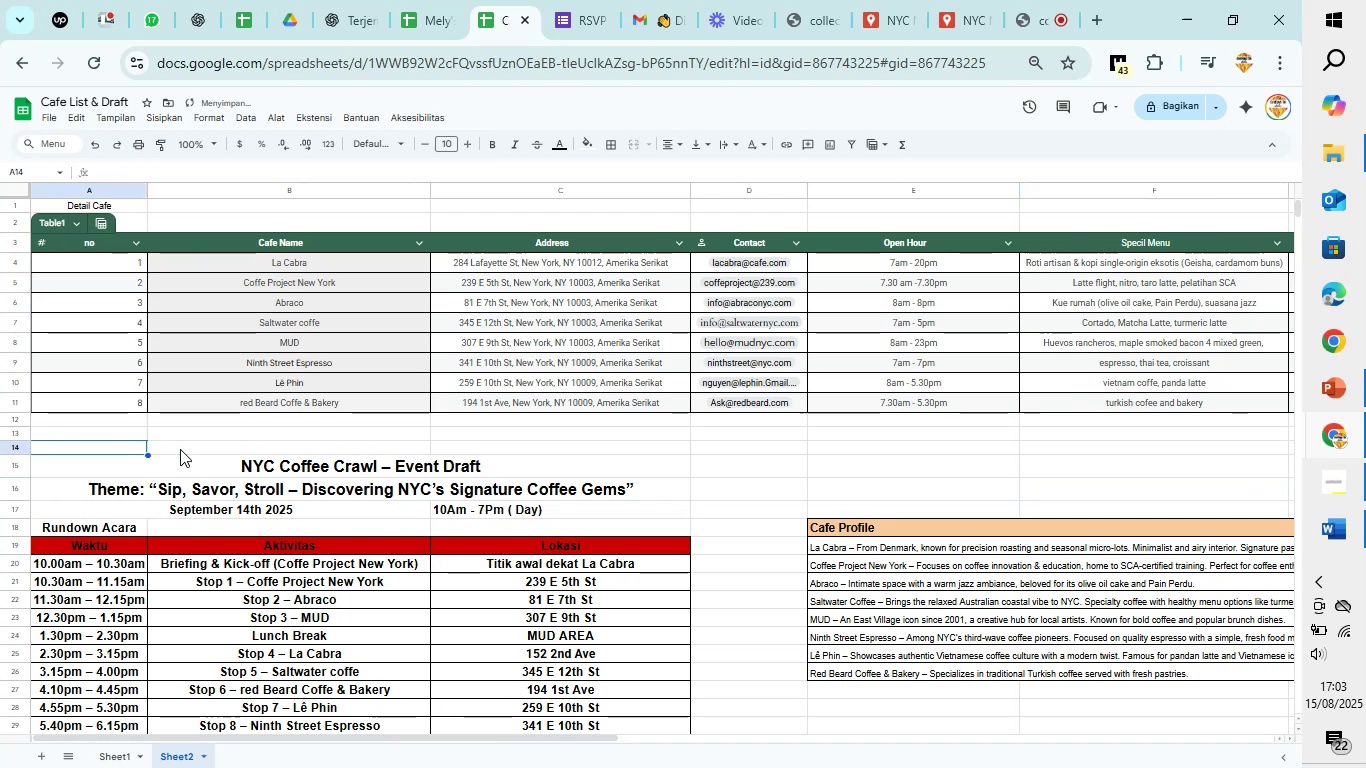 
left_click([1042, 13])
 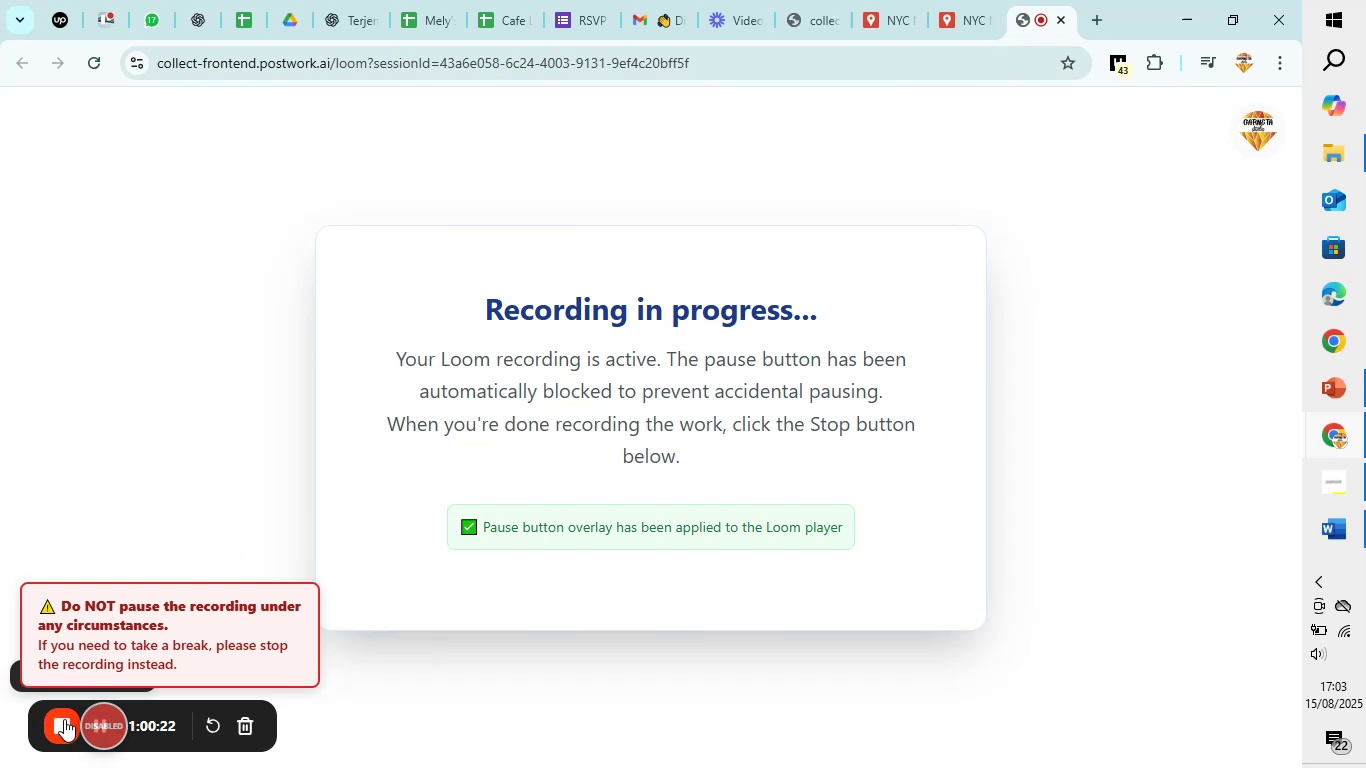 
wait(6.83)
 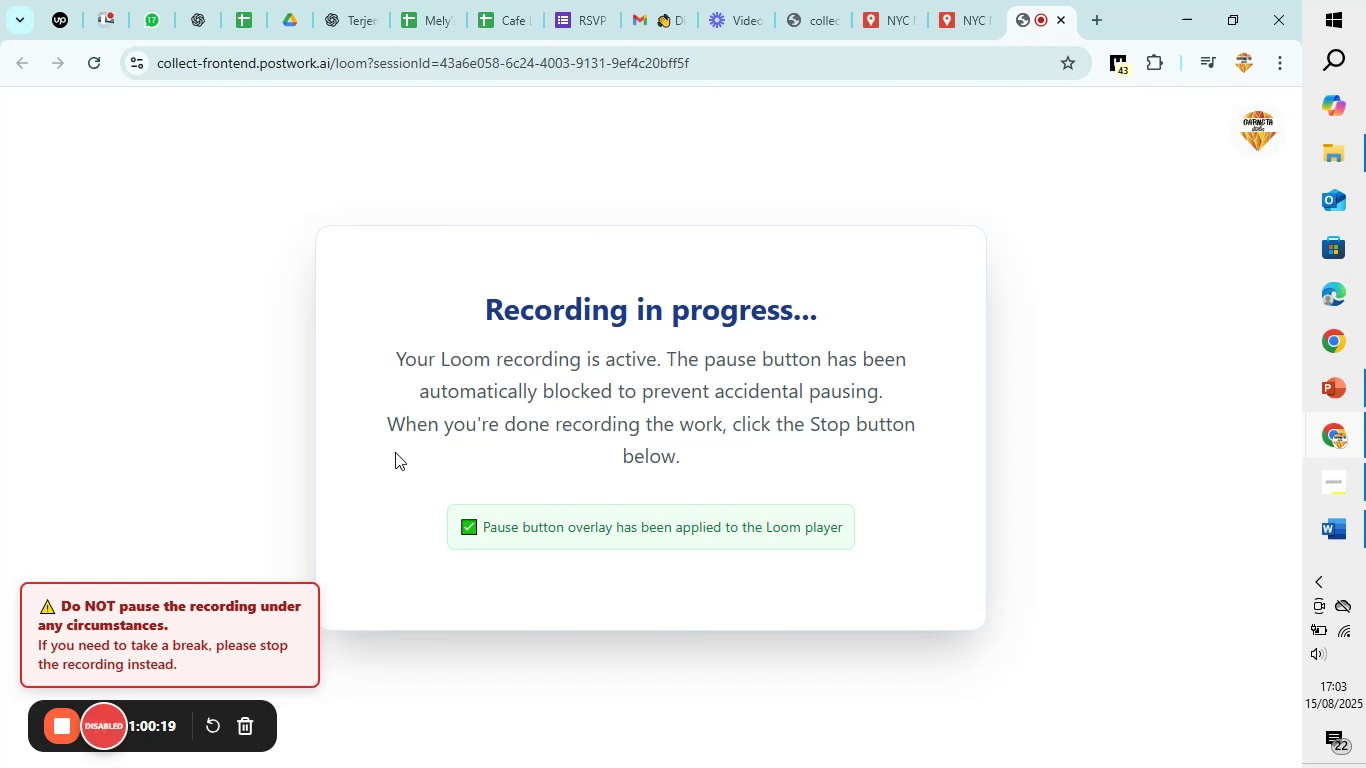 
left_click([1345, 526])
 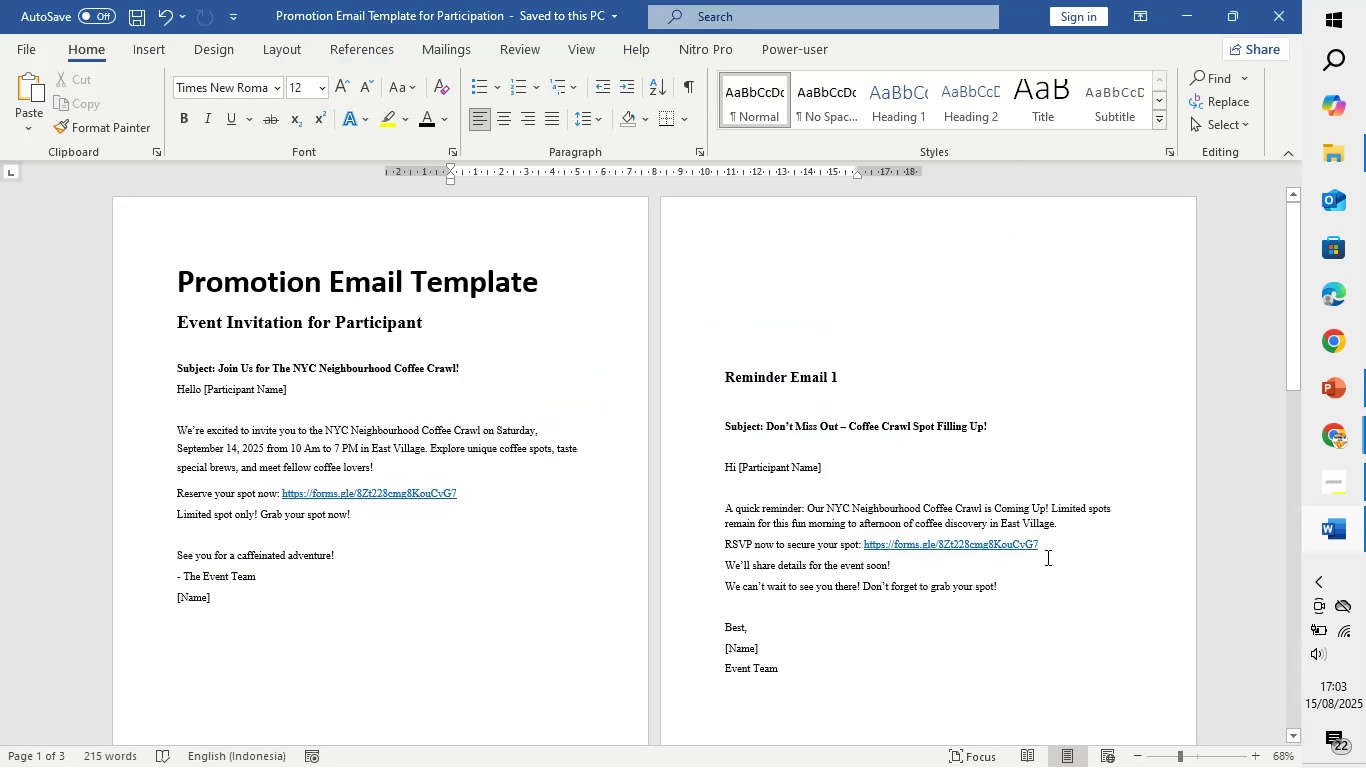 
key(Control+S)
 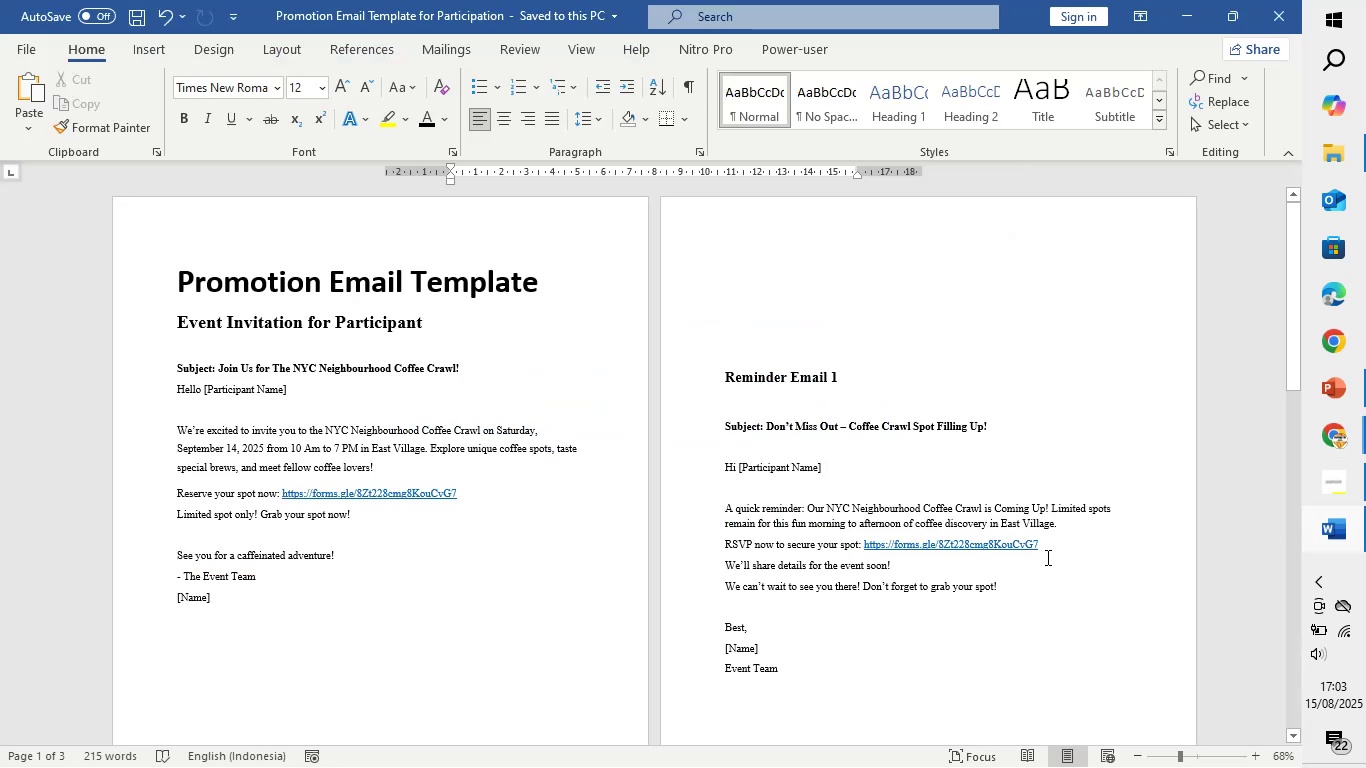 
key(Control+S)
 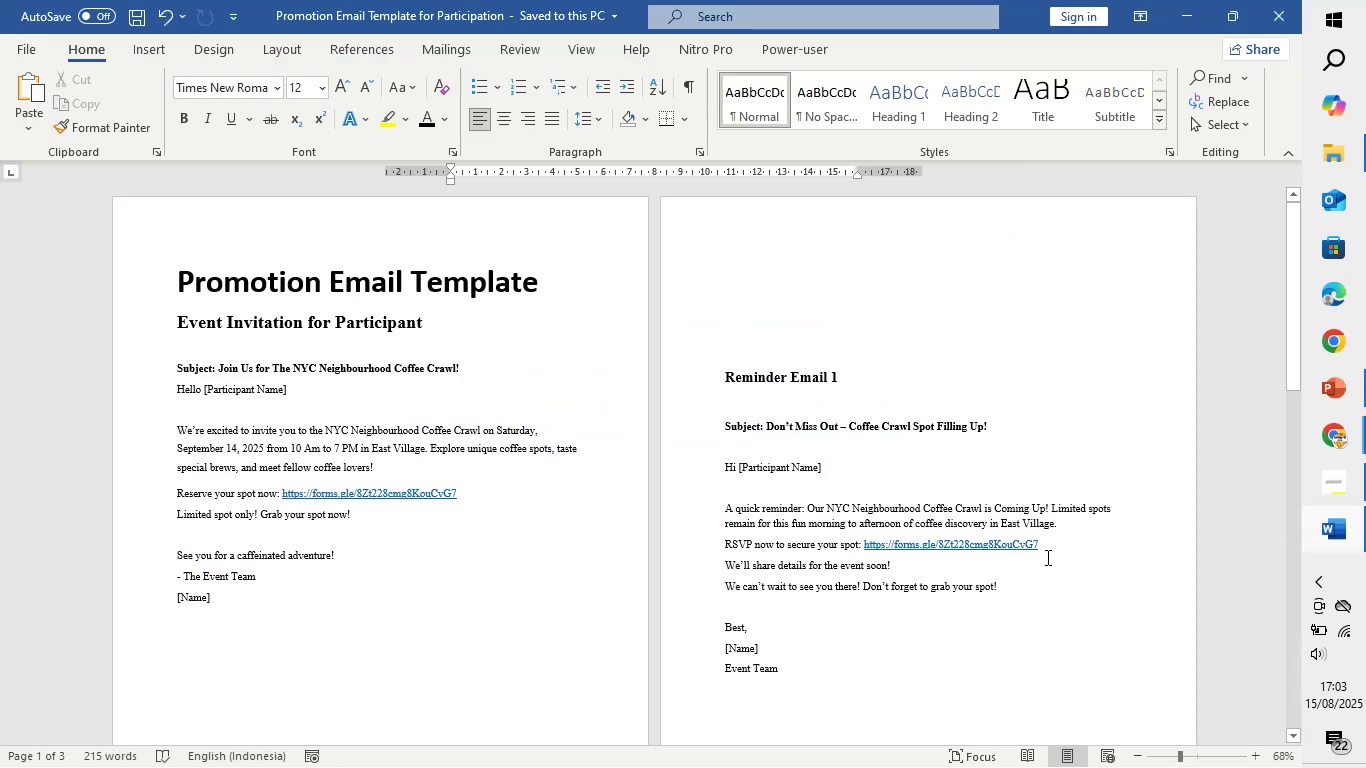 
key(Control+S)
 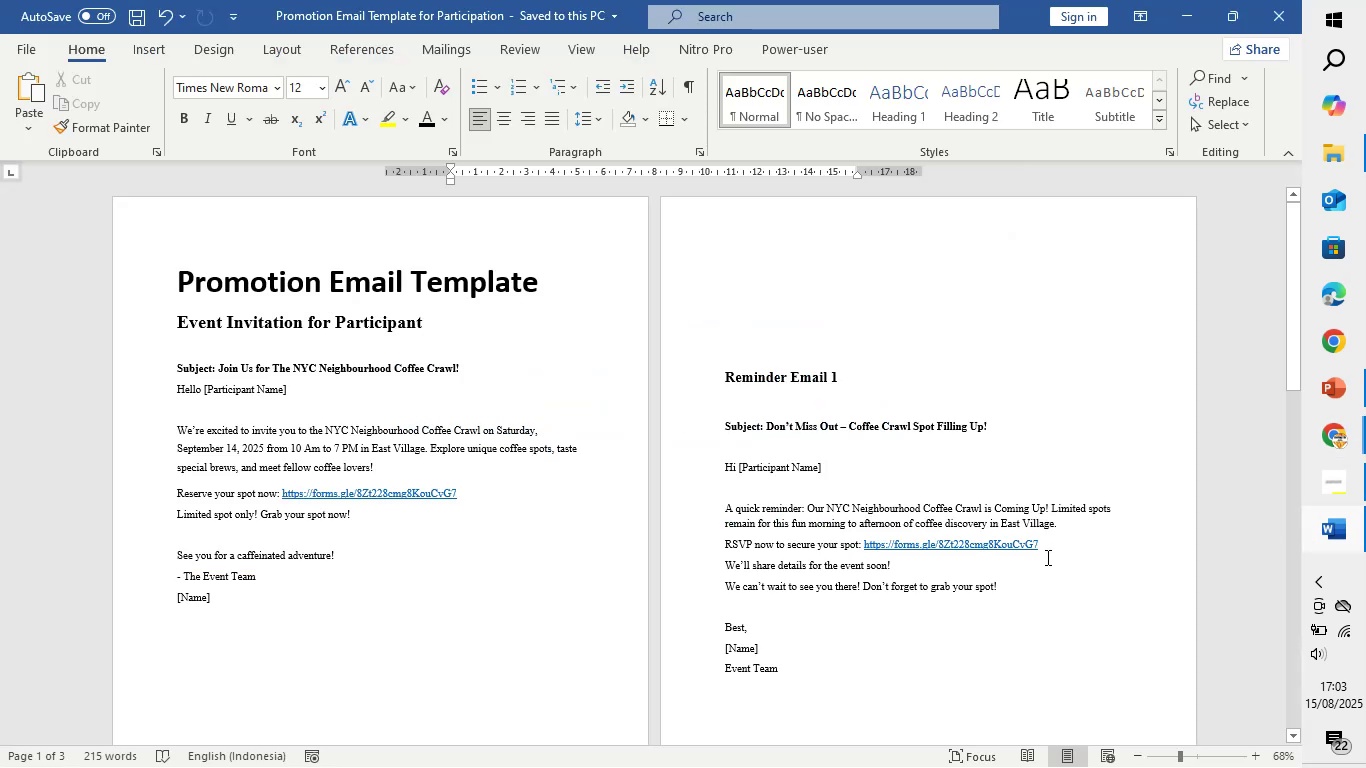 
key(Control+S)
 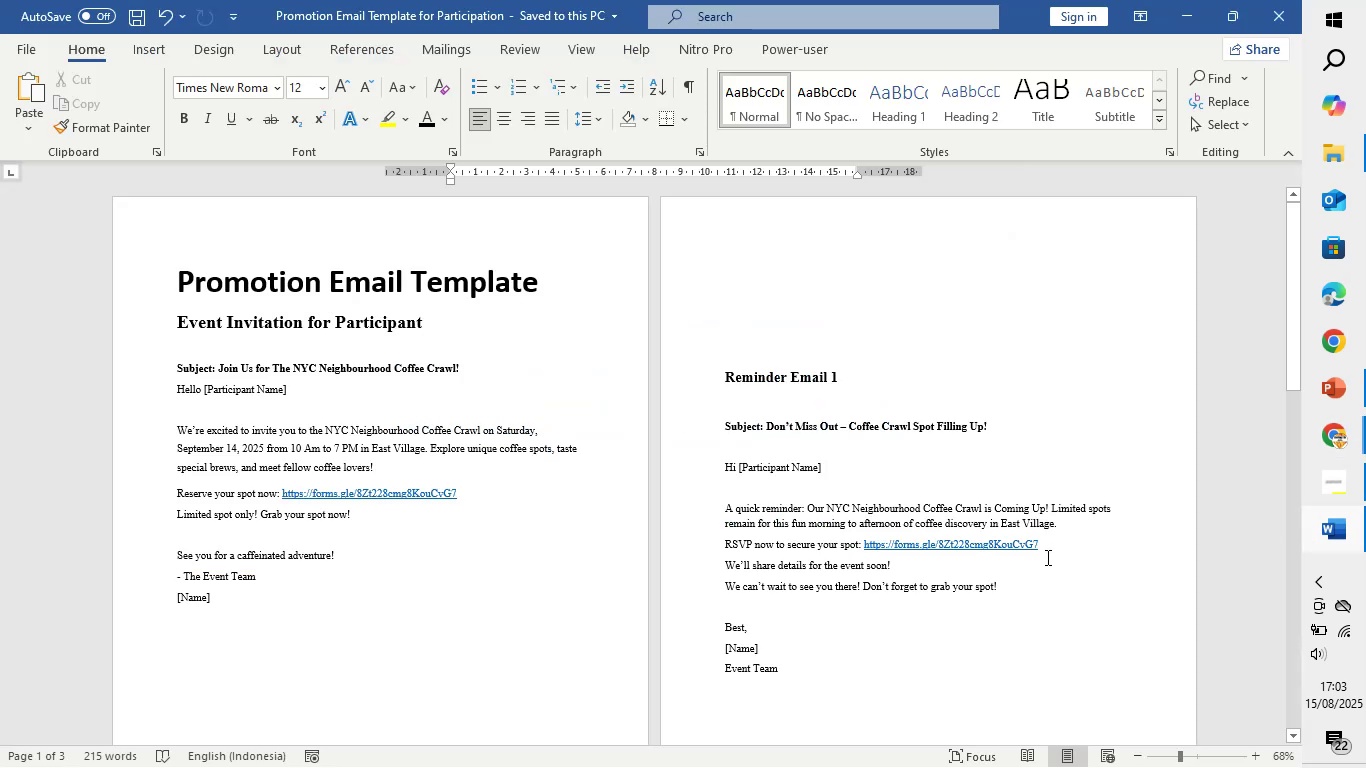 
key(Control+S)
 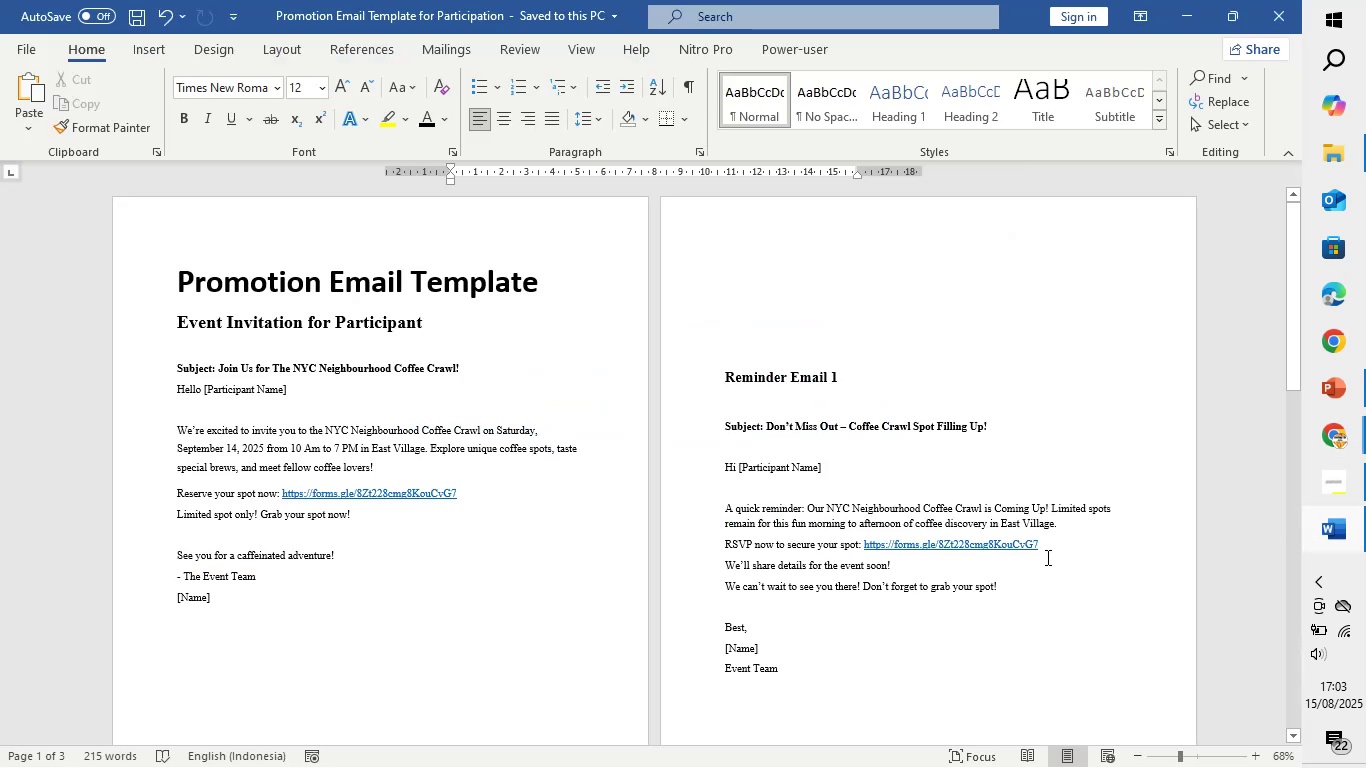 
key(Control+S)
 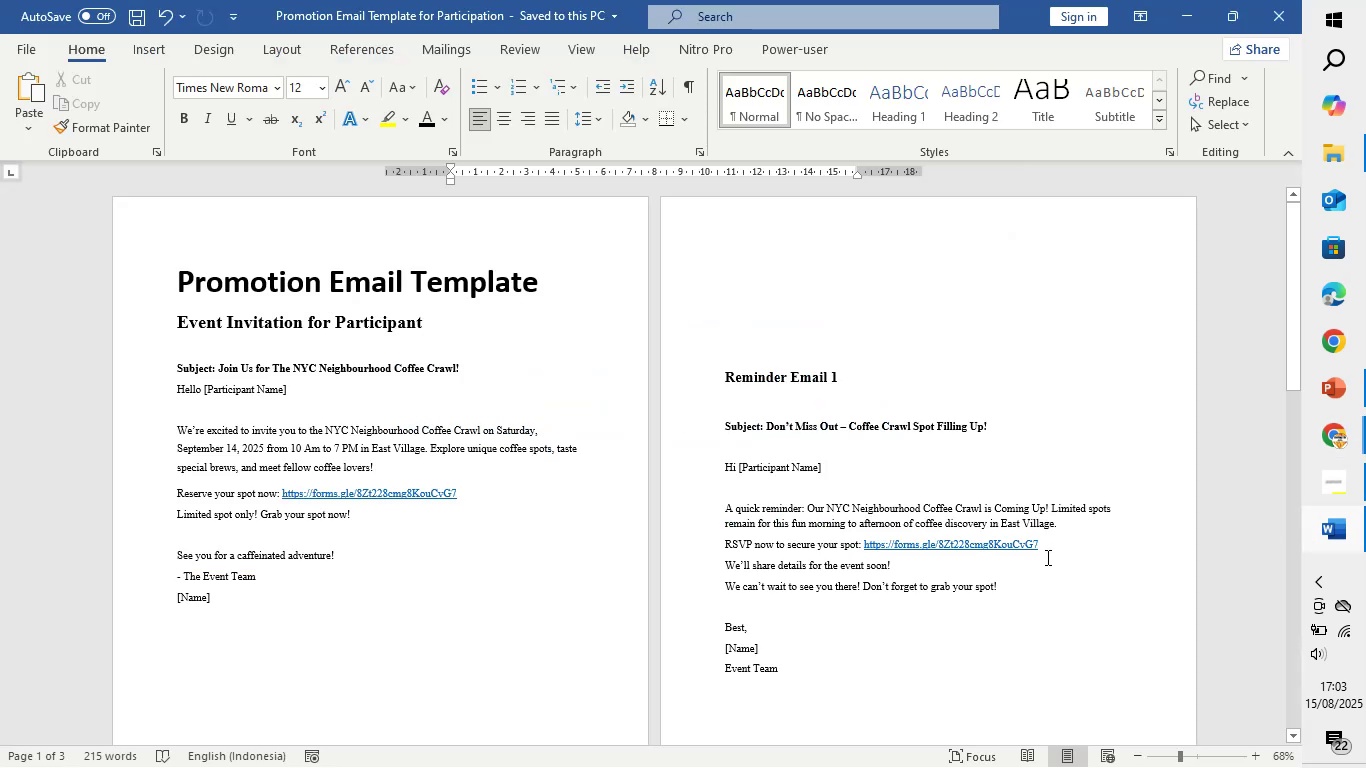 
key(Control+S)
 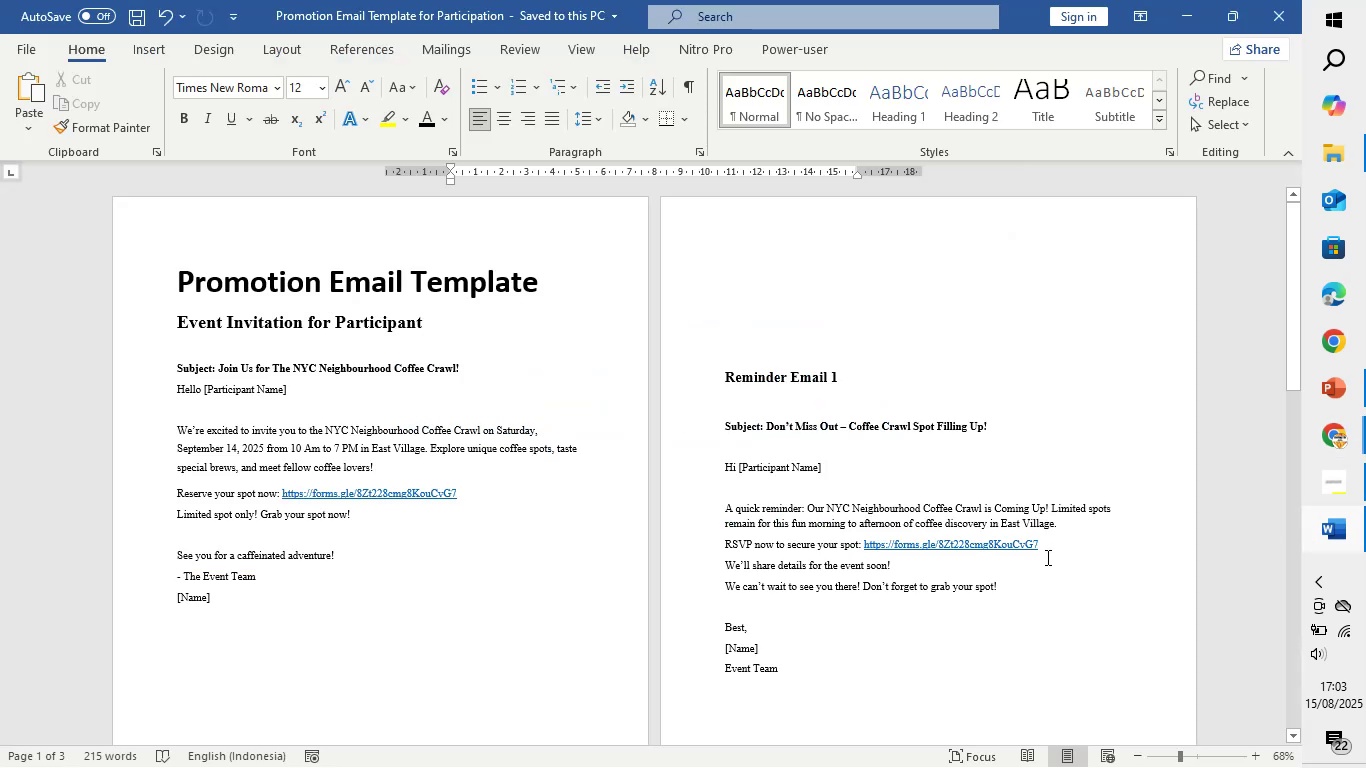 
key(Control+S)
 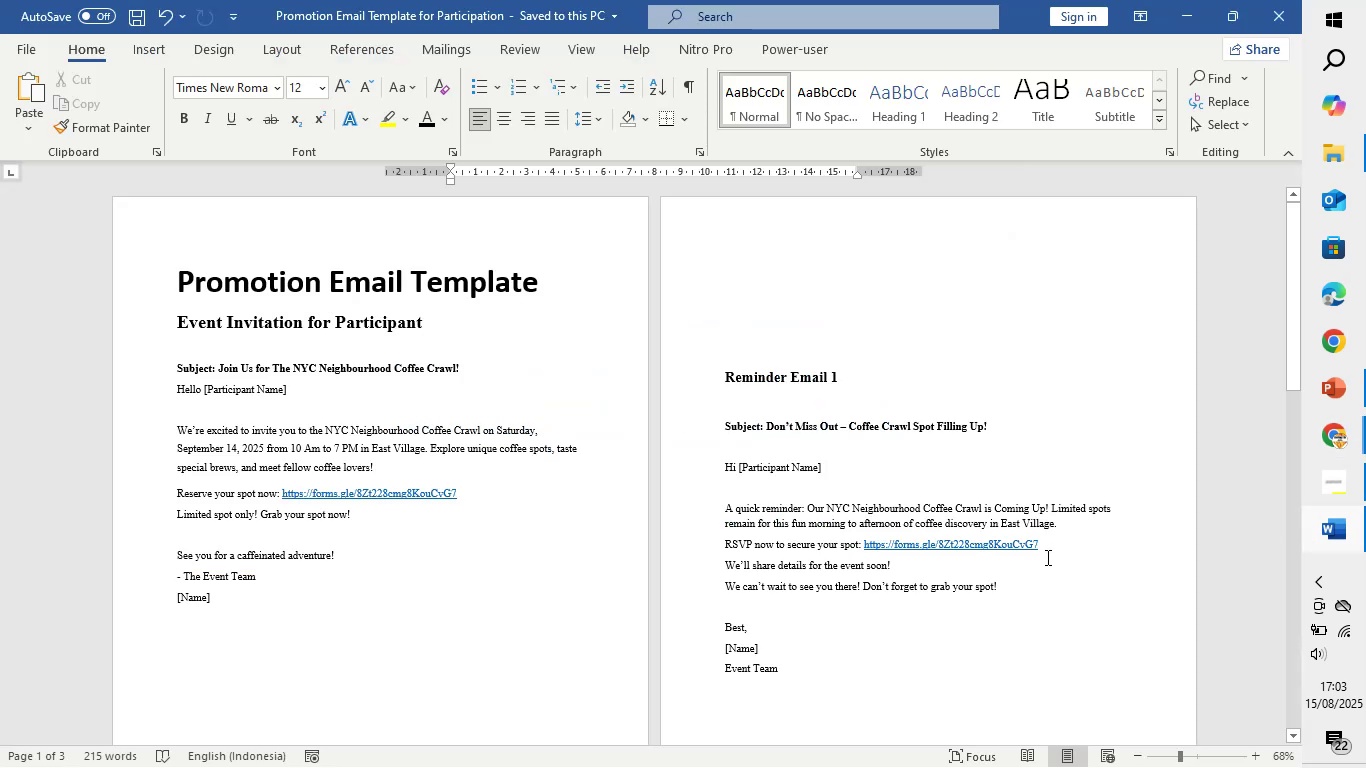 
key(Control+S)
 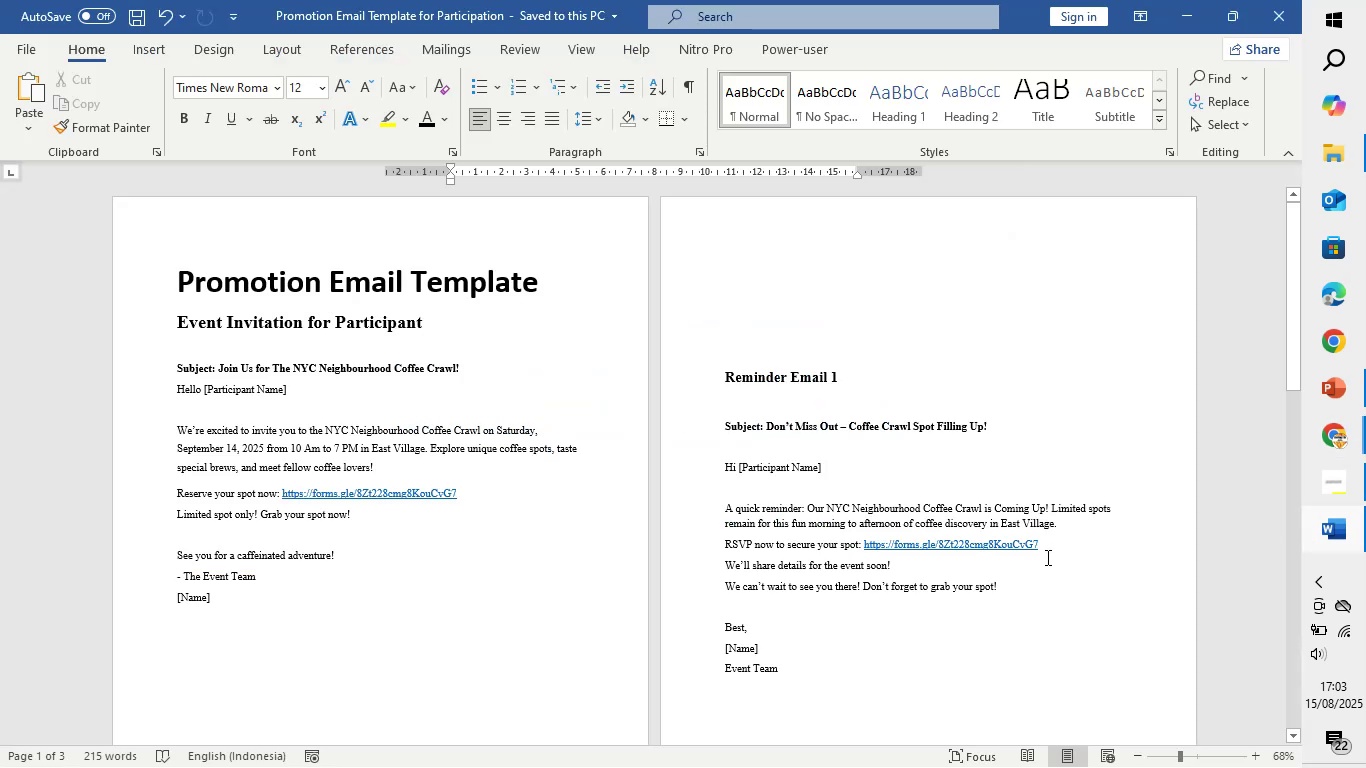 
key(Control+S)
 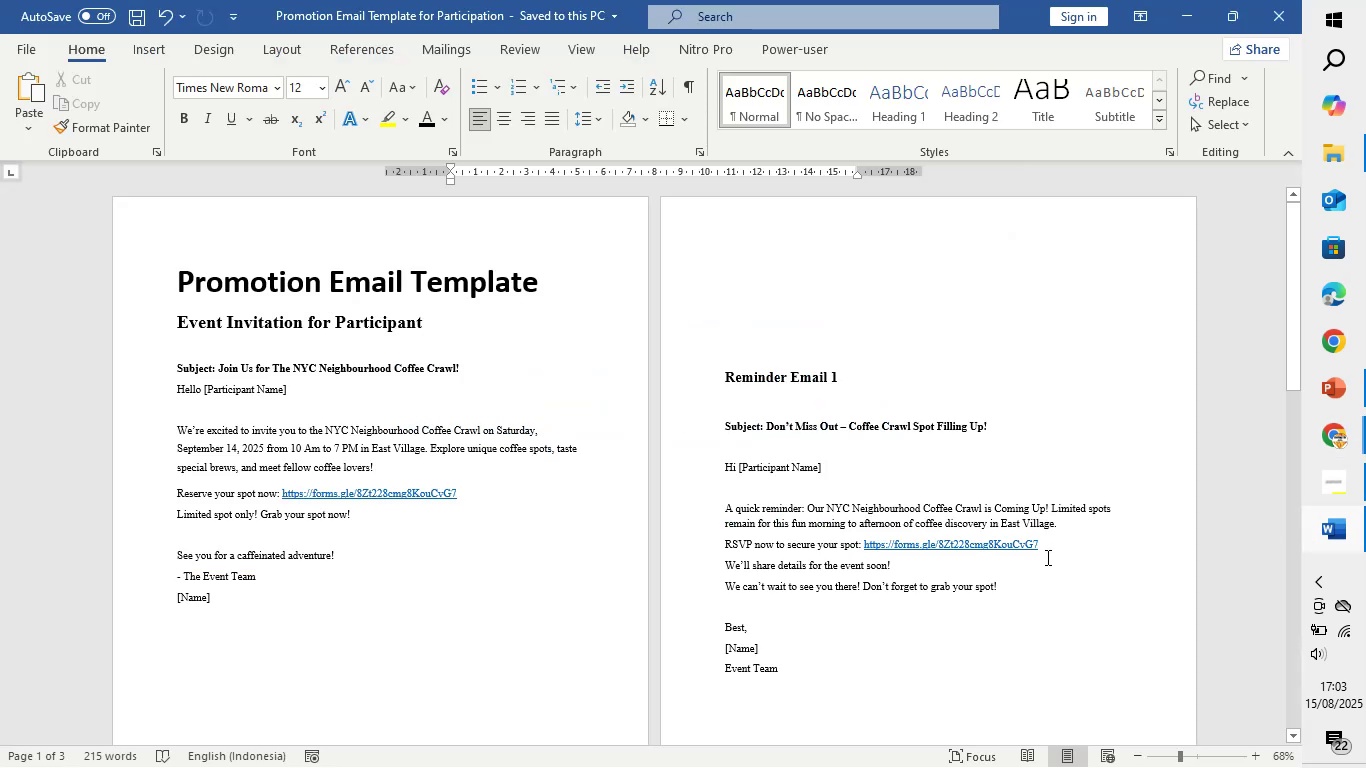 